 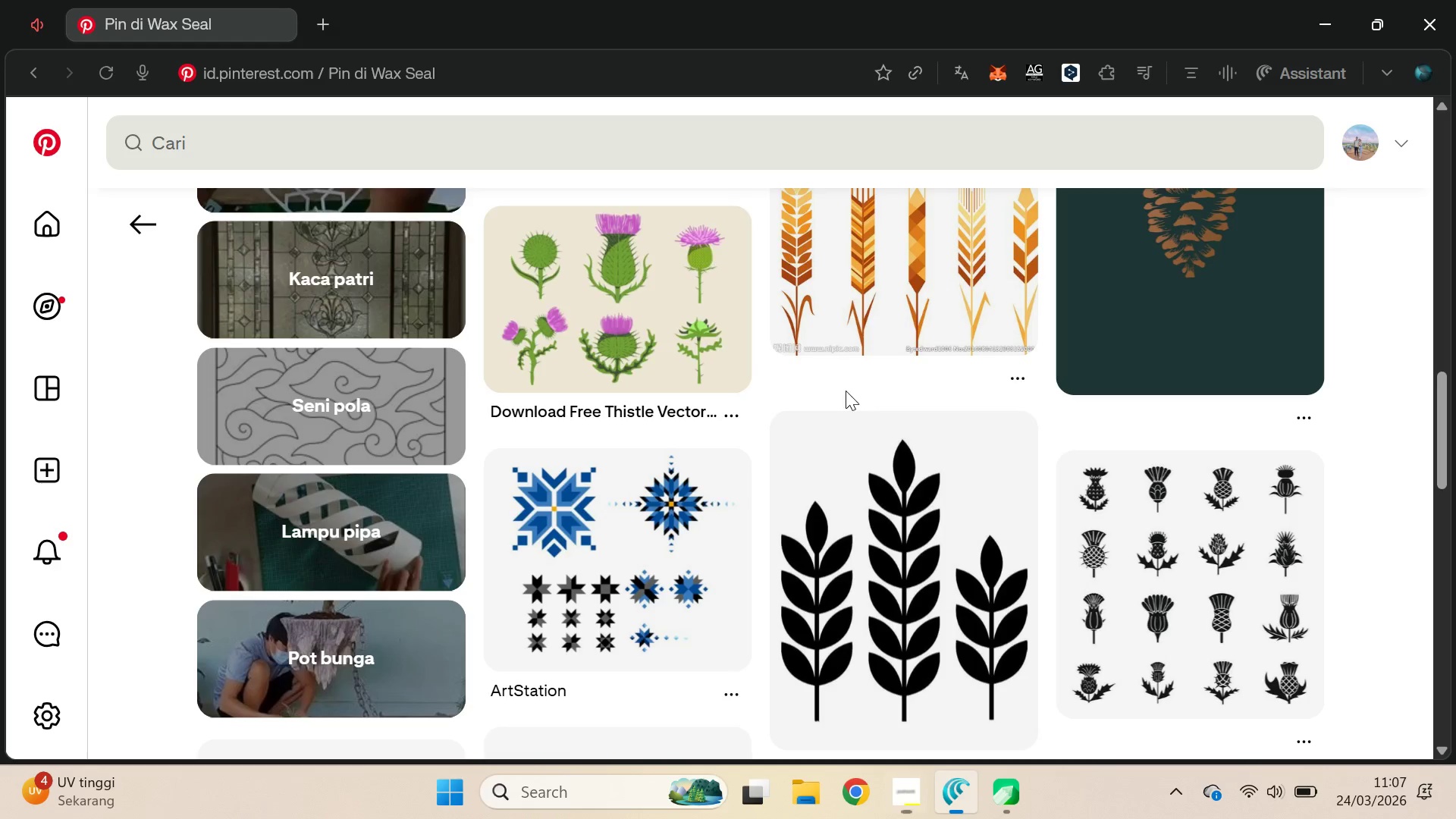 
left_click([66, 140])
 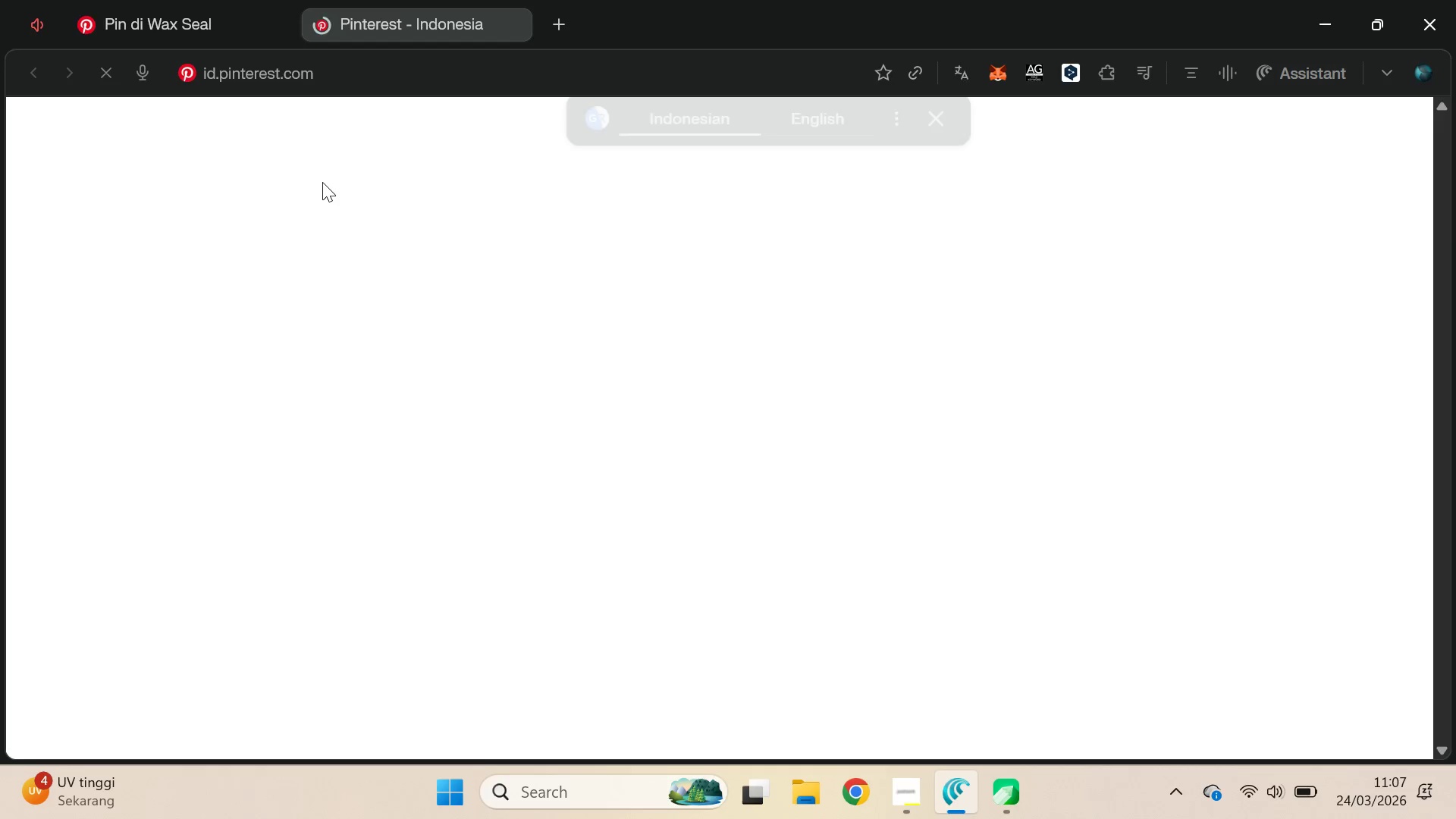 
key(Control+V)
 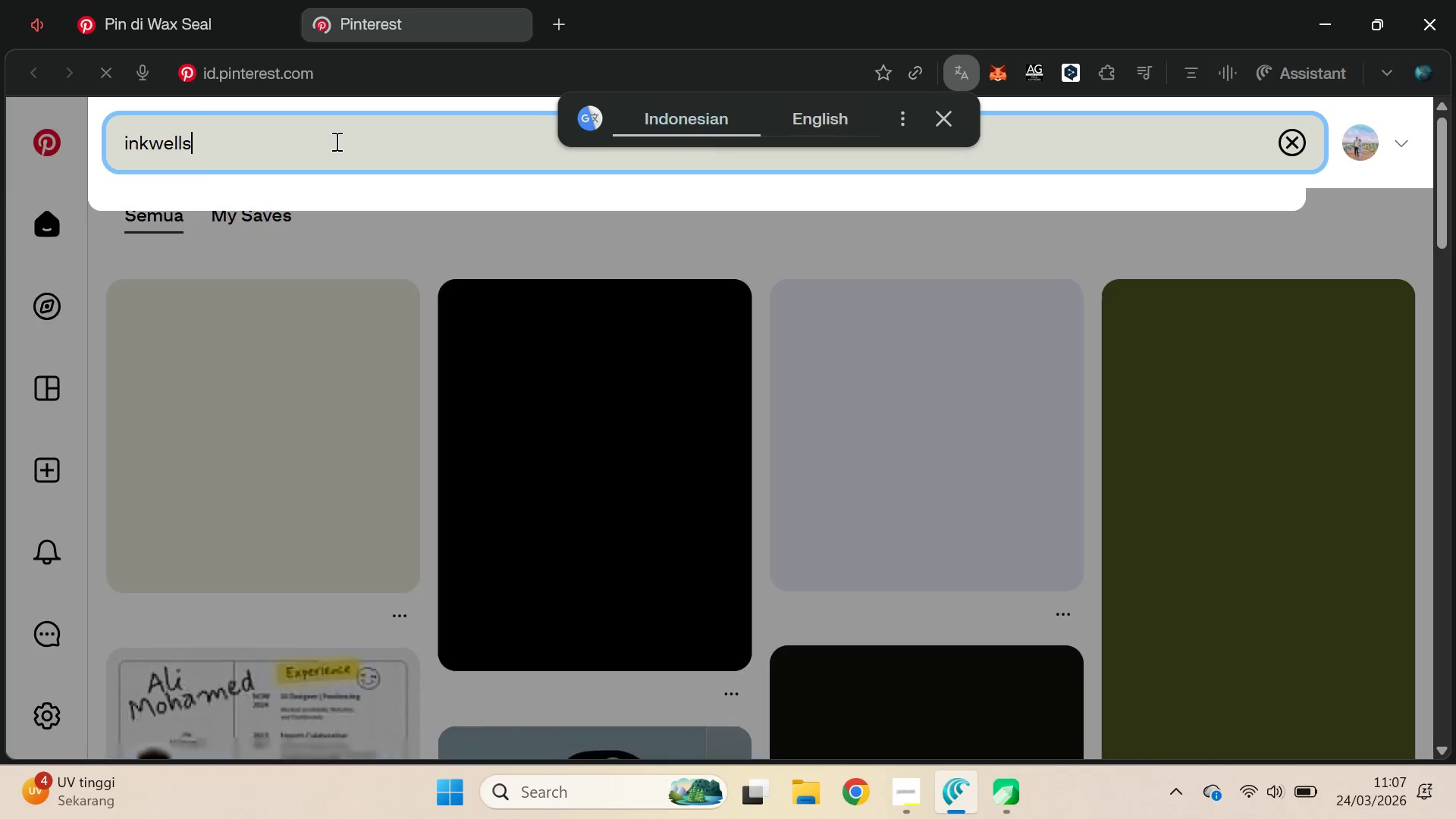 
key(Enter)
 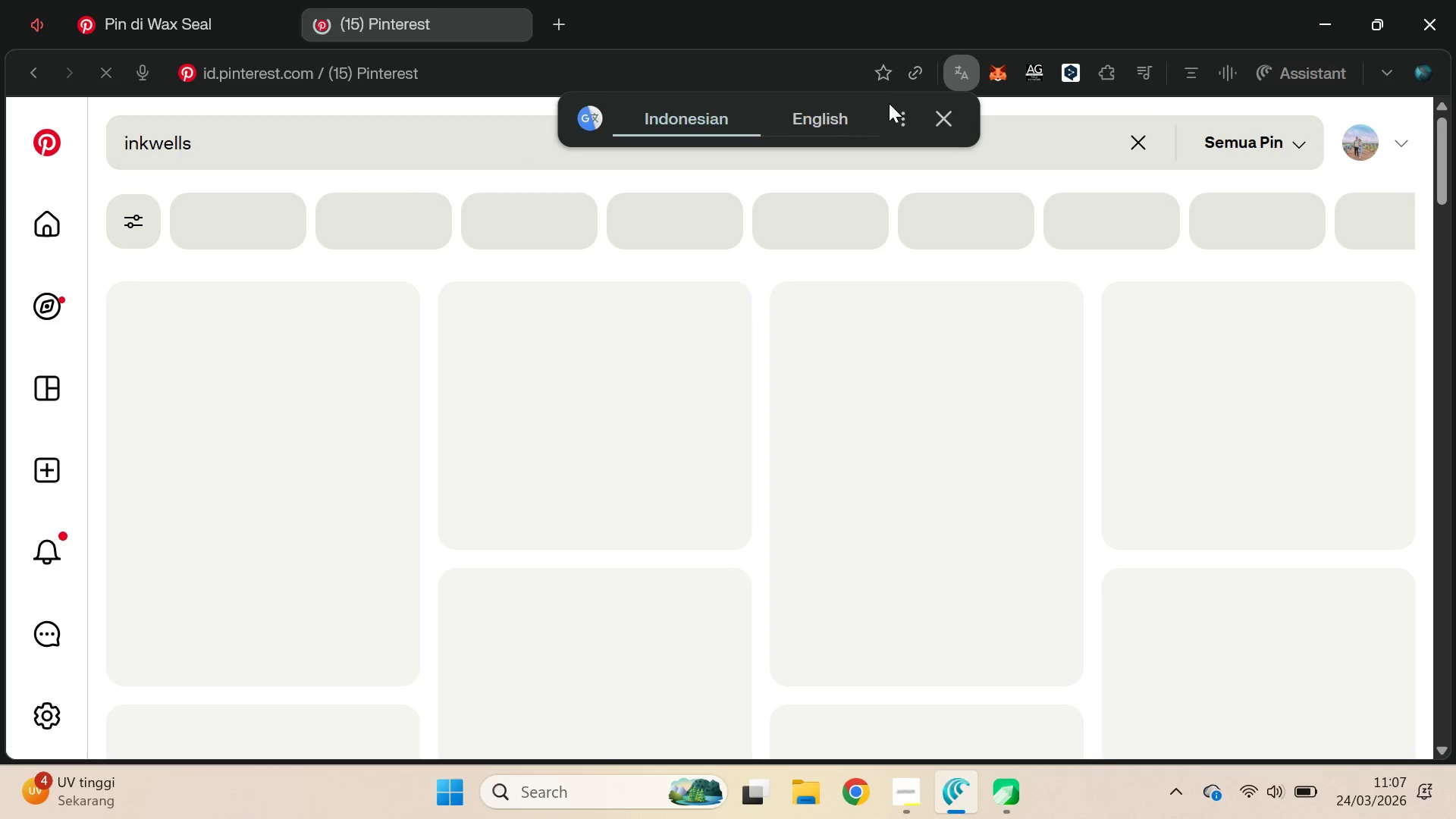 
left_click([951, 121])
 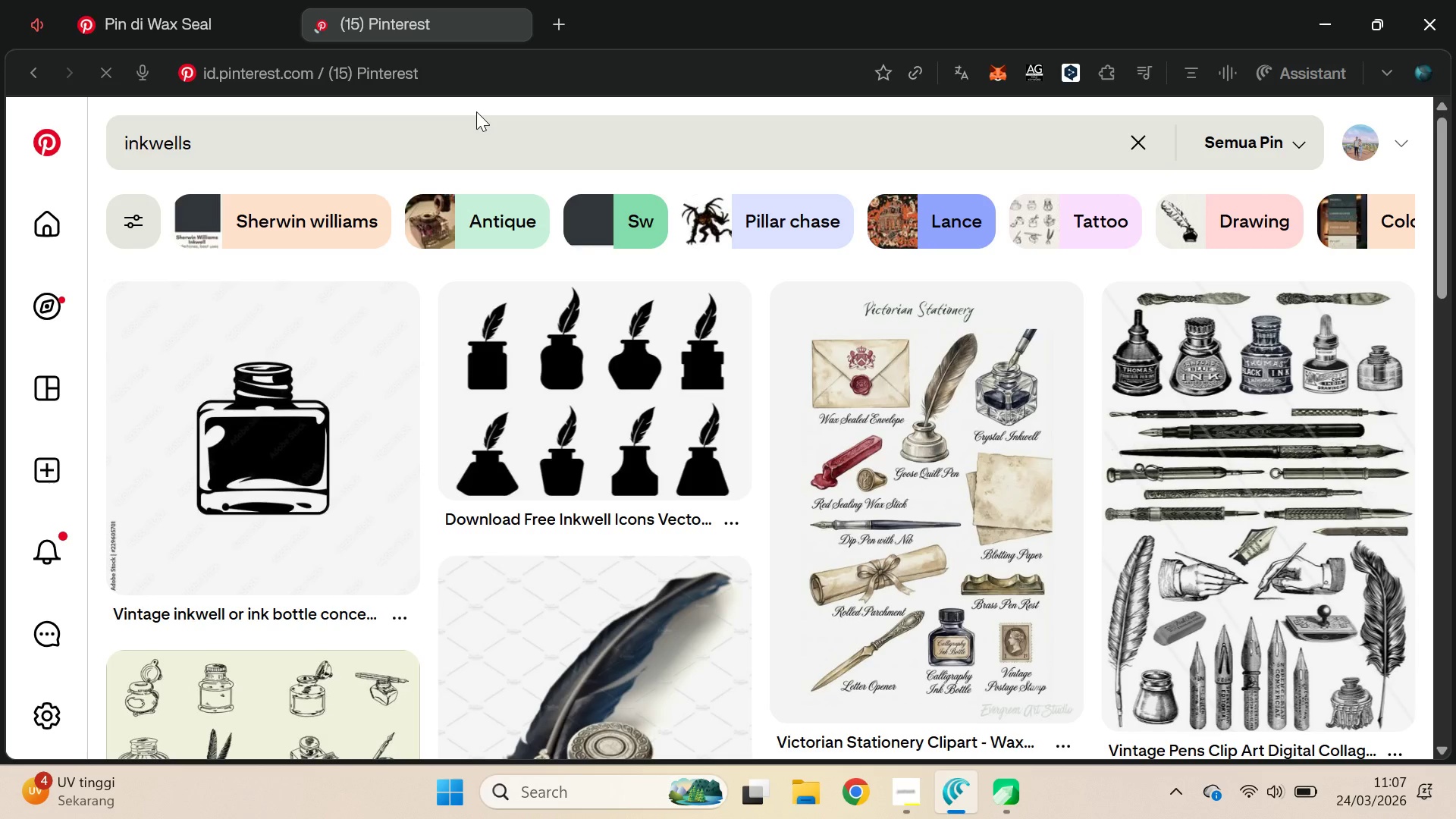 
wait(7.55)
 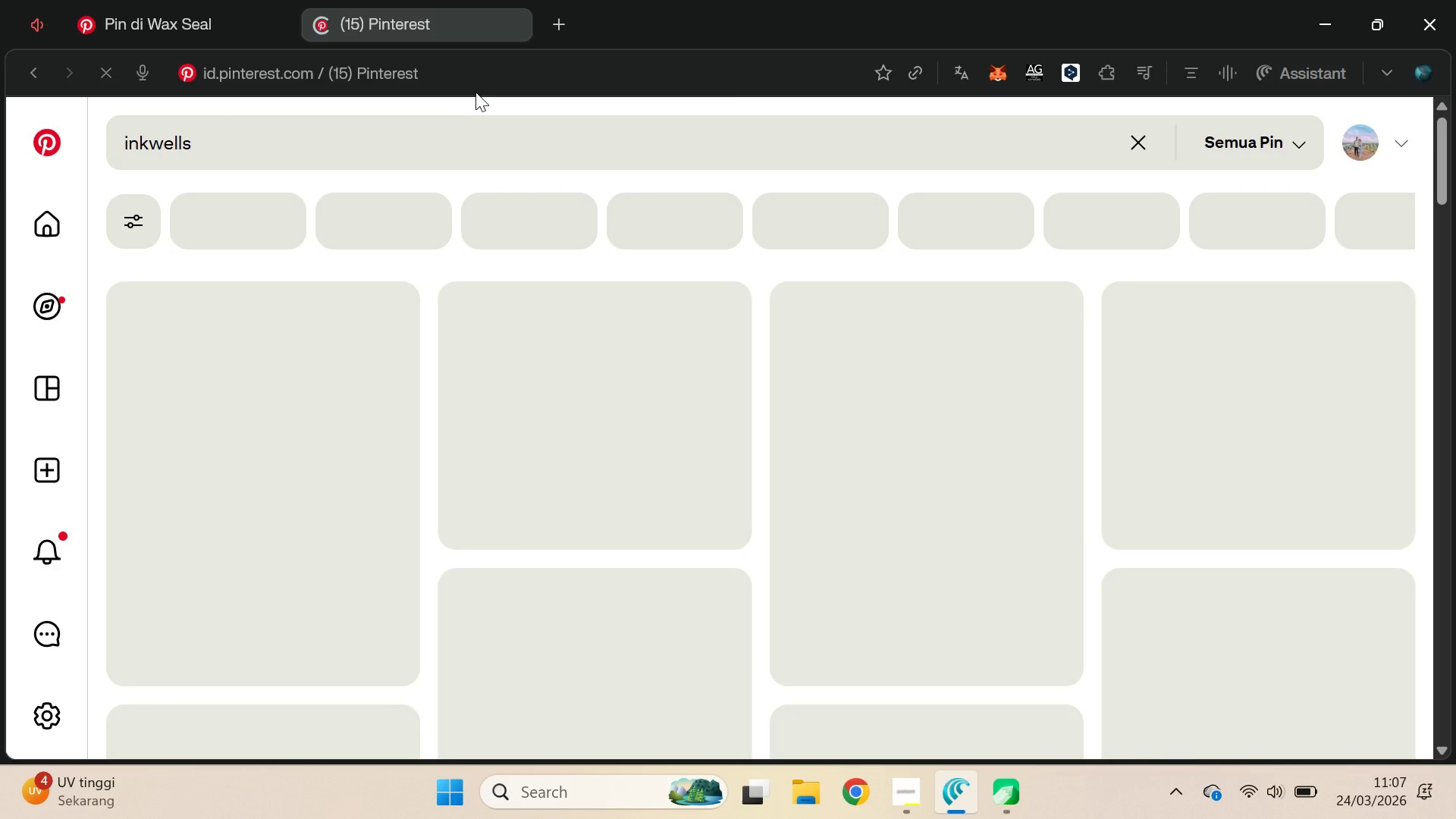 
scroll: coordinate [502, 150], scroll_direction: down, amount: 3.0
 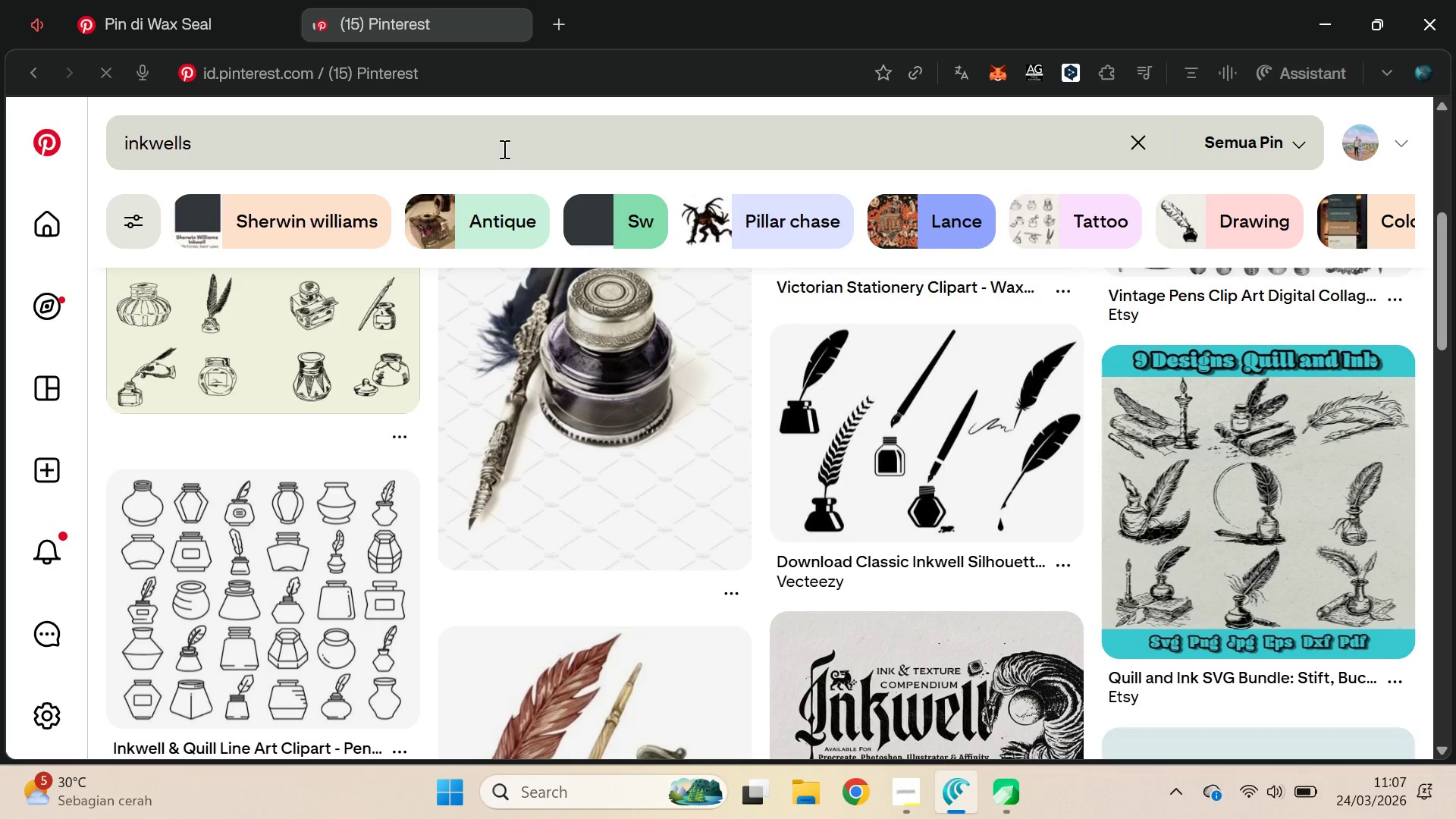 
key(Alt+AltLeft)
 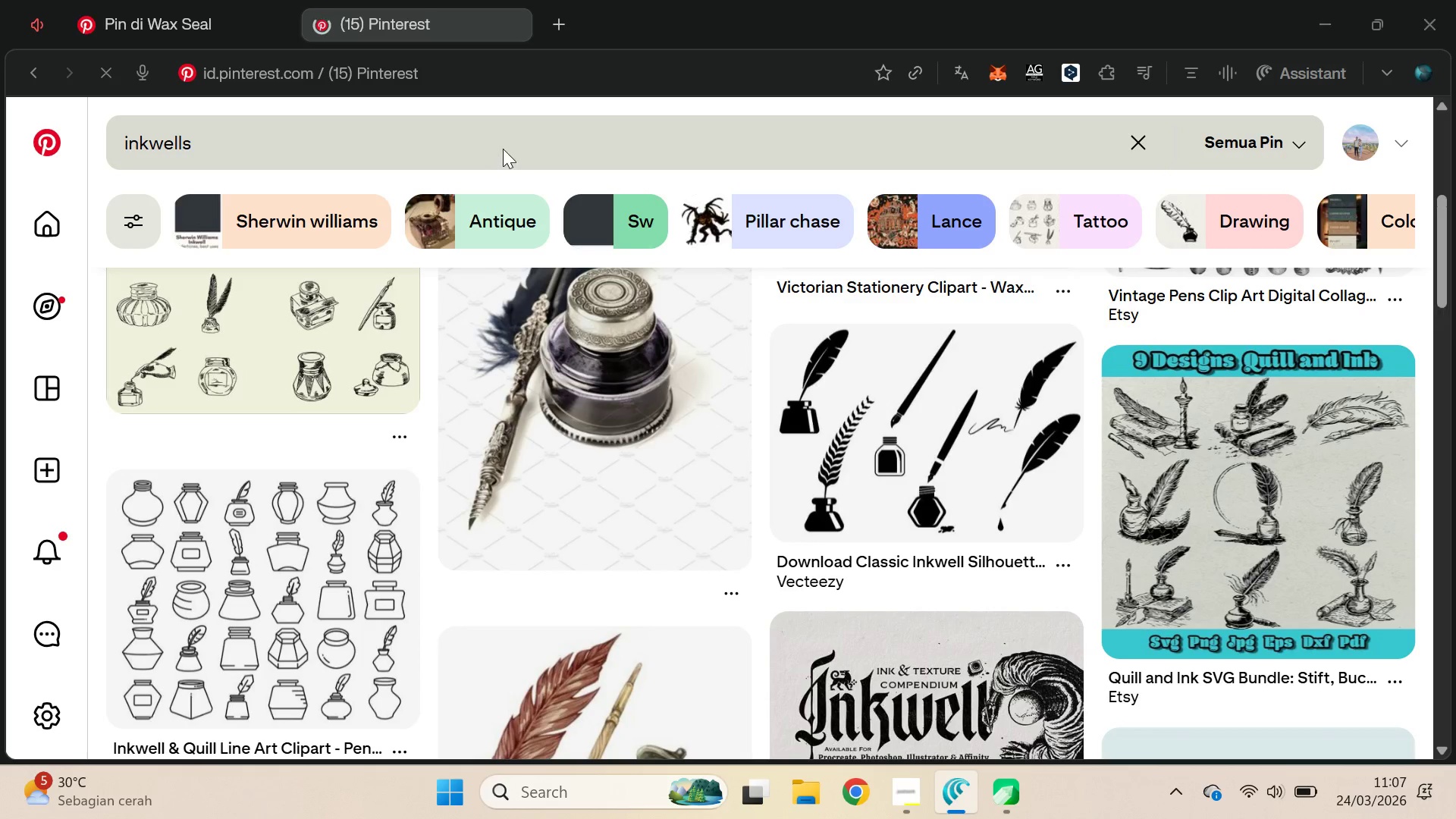 
key(Alt+Tab)